 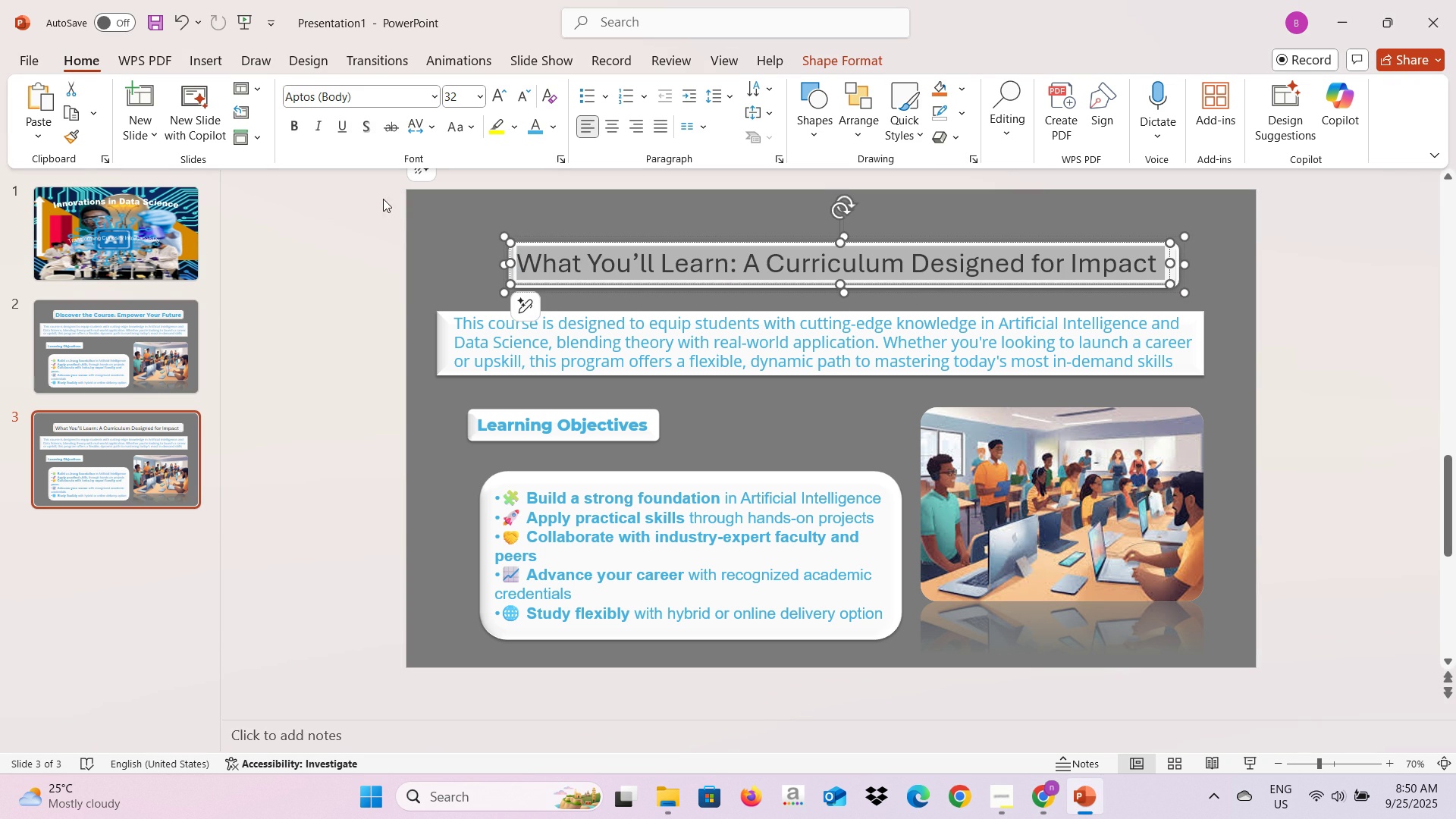 
left_click([435, 97])
 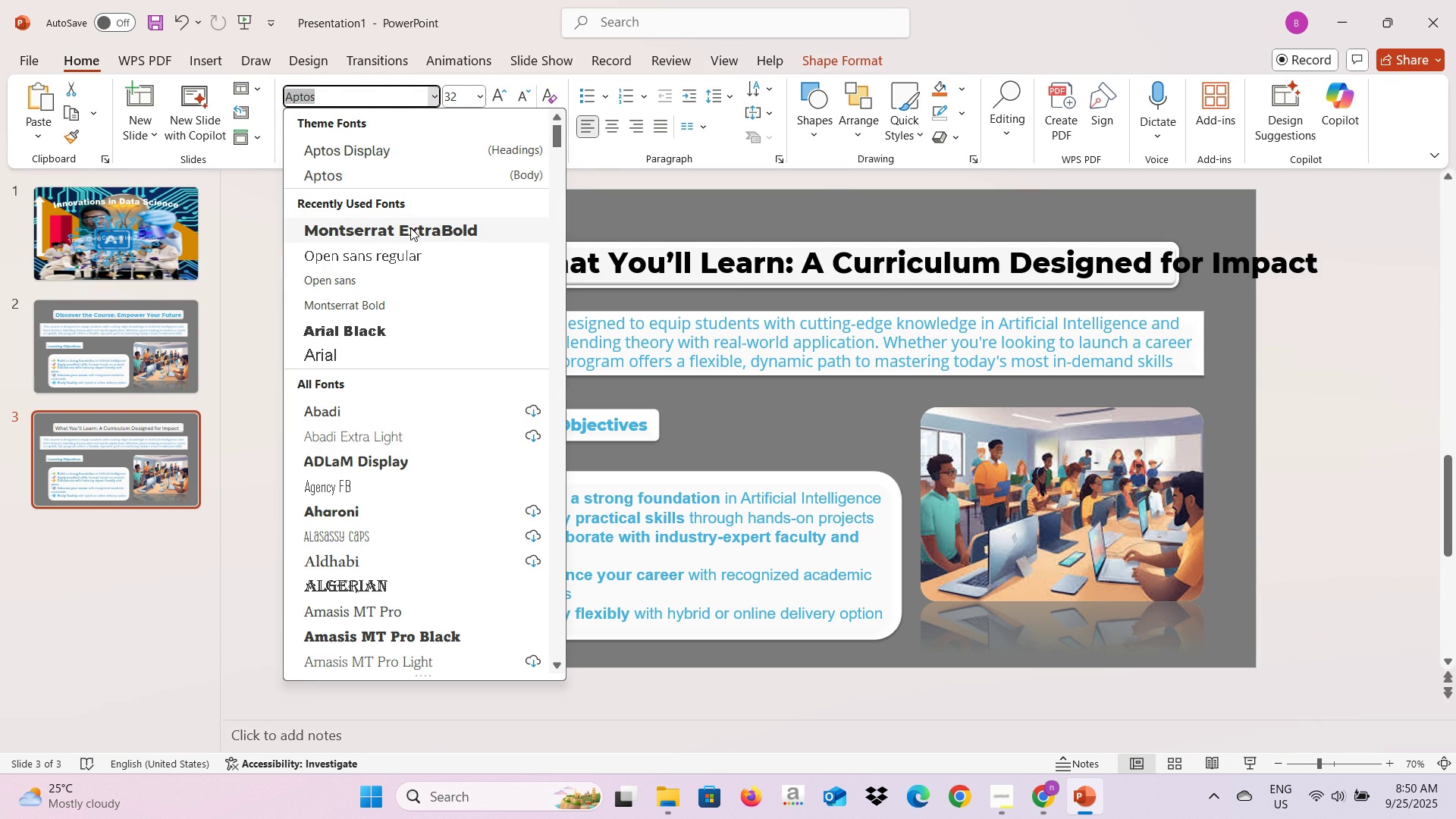 
left_click([410, 228])
 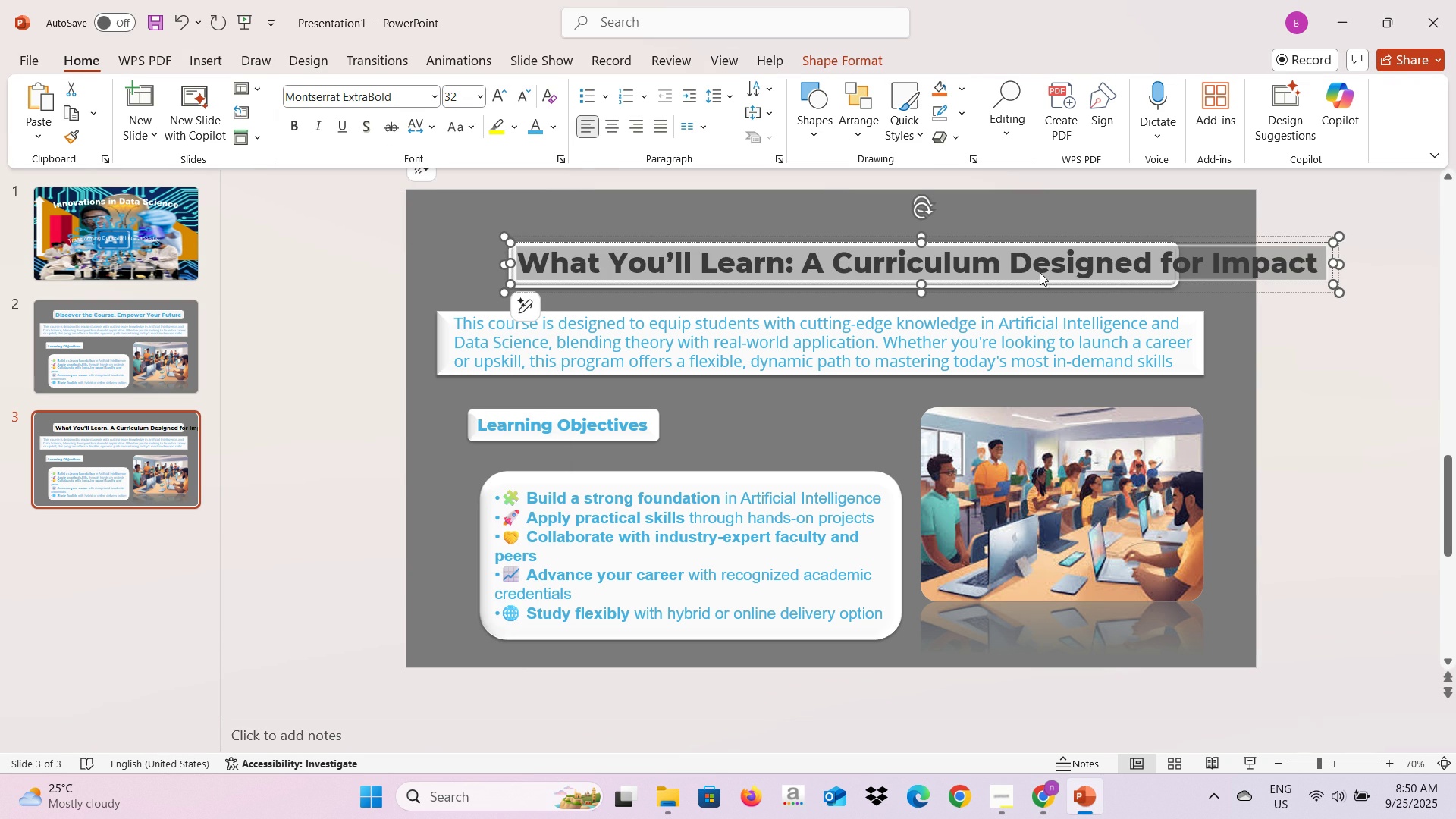 
wait(5.64)
 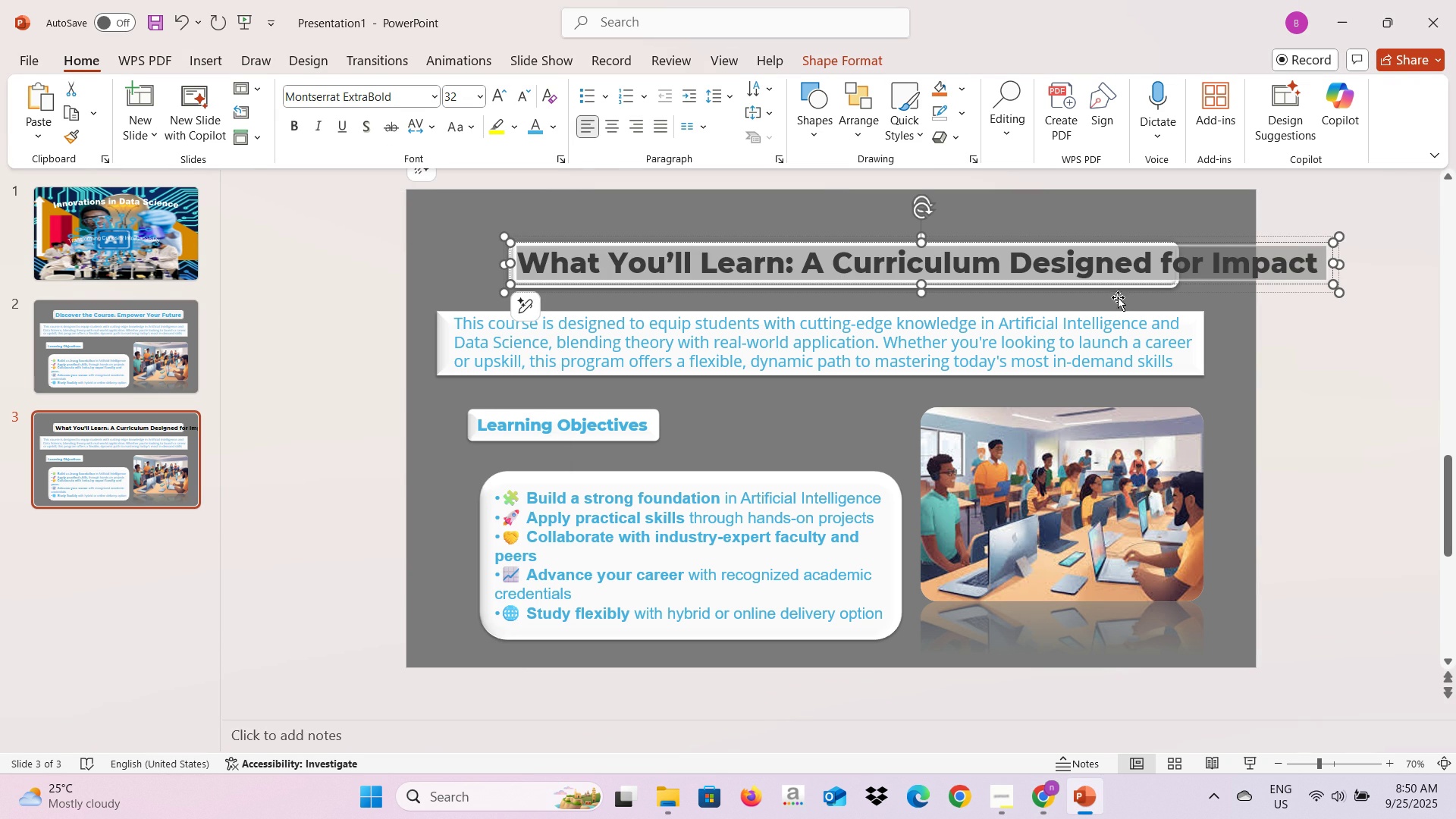 
left_click([1158, 259])
 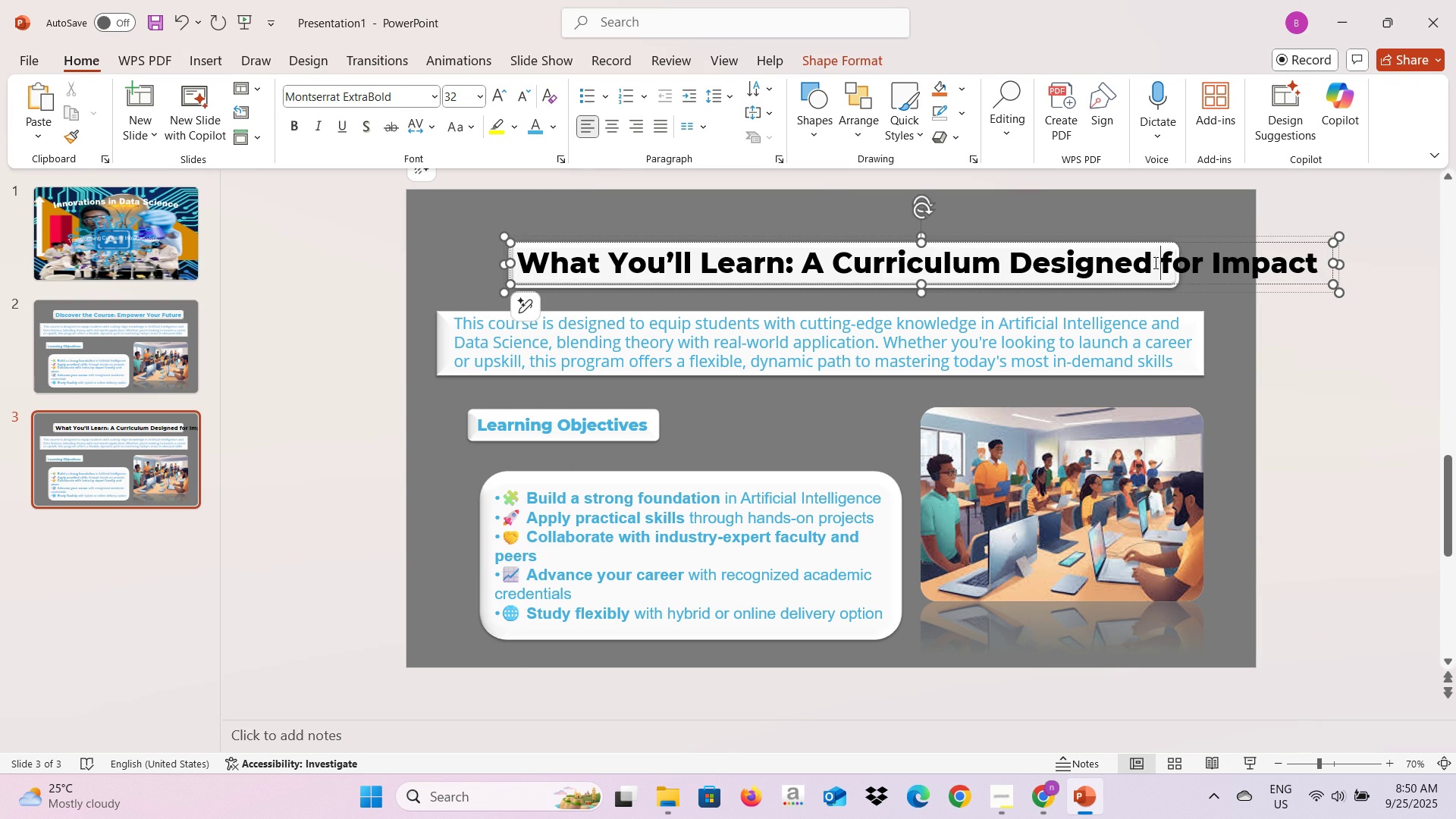 
key(Enter)